 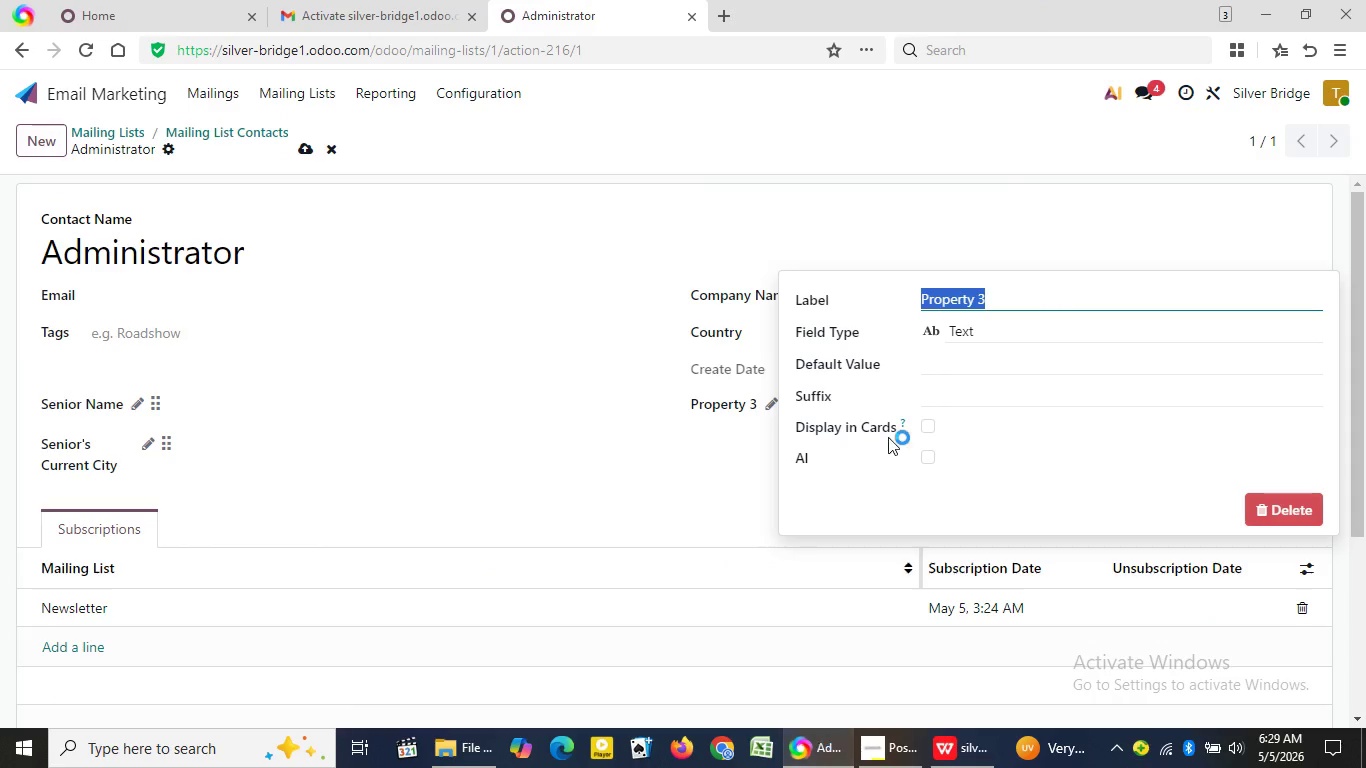 
key(Control+V)
 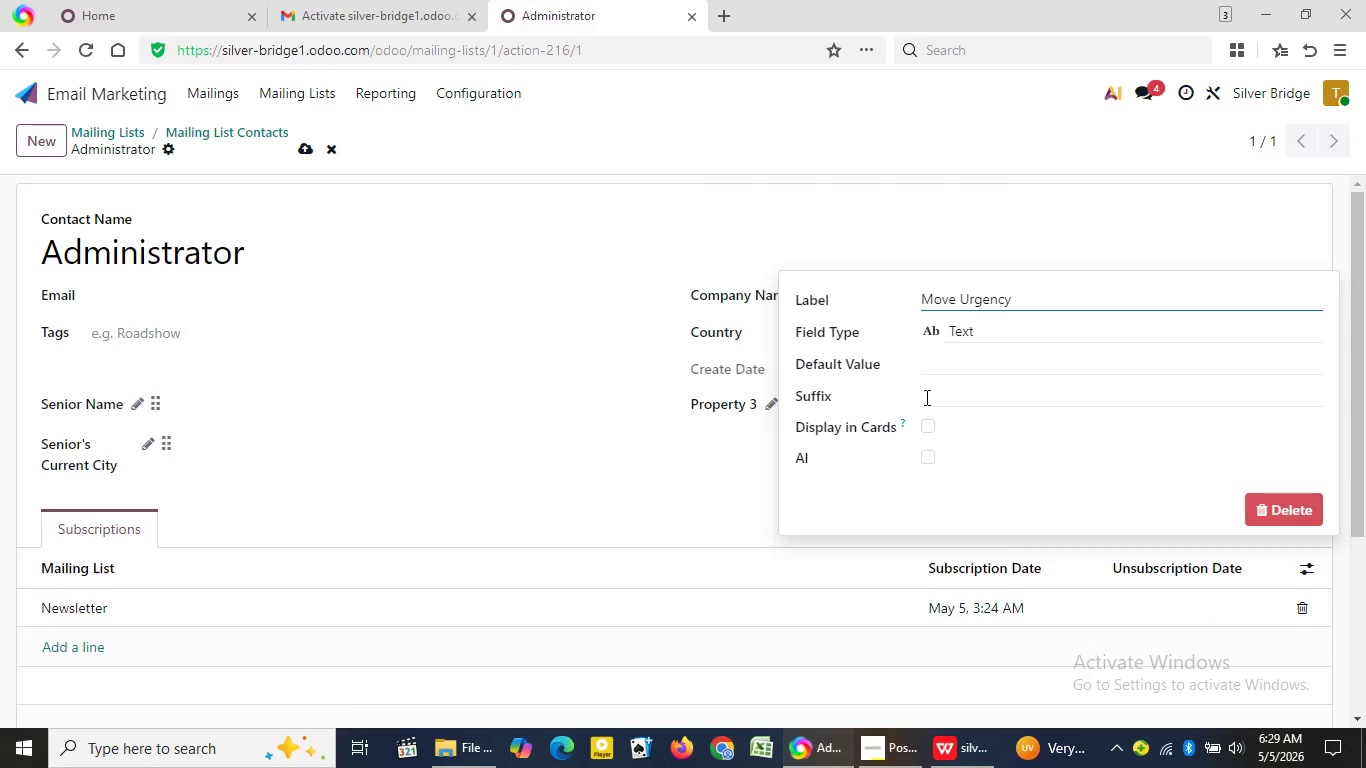 
key(Enter)
 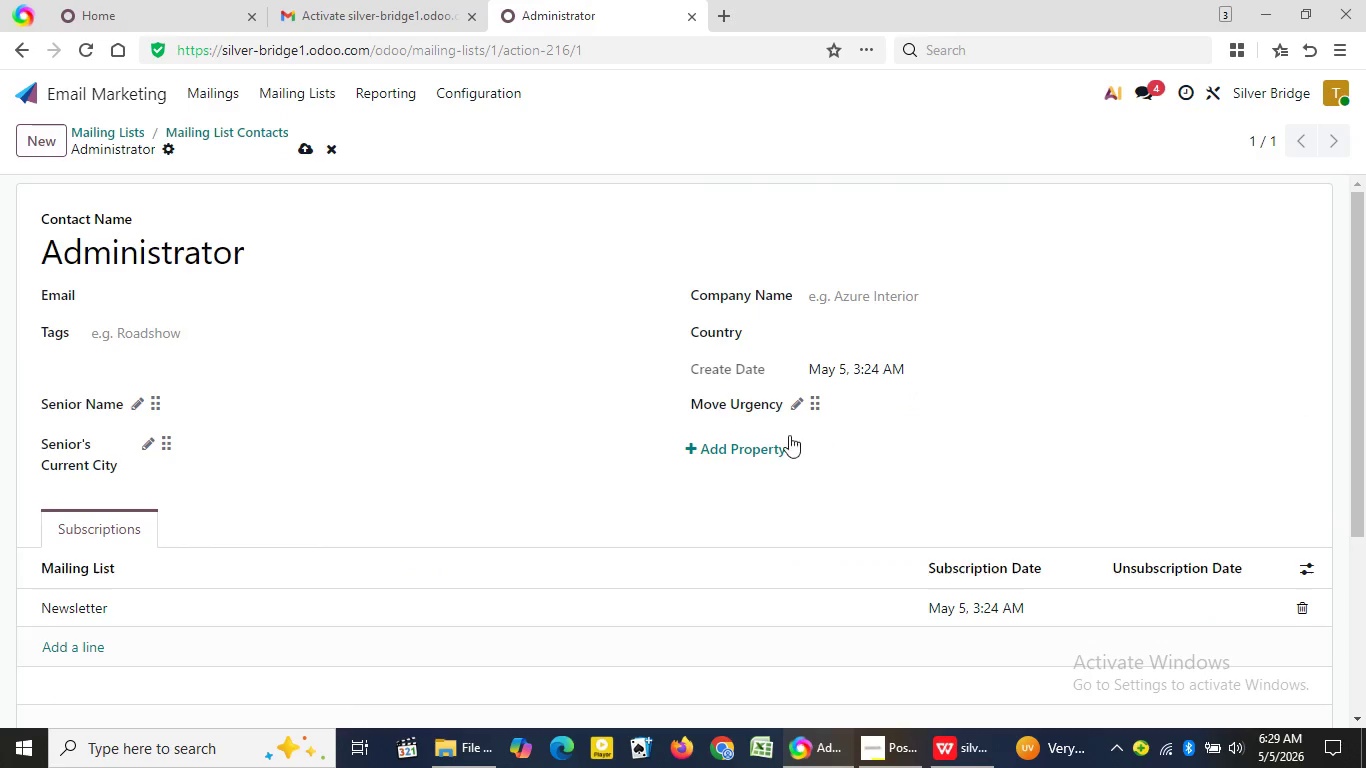 
left_click([763, 440])
 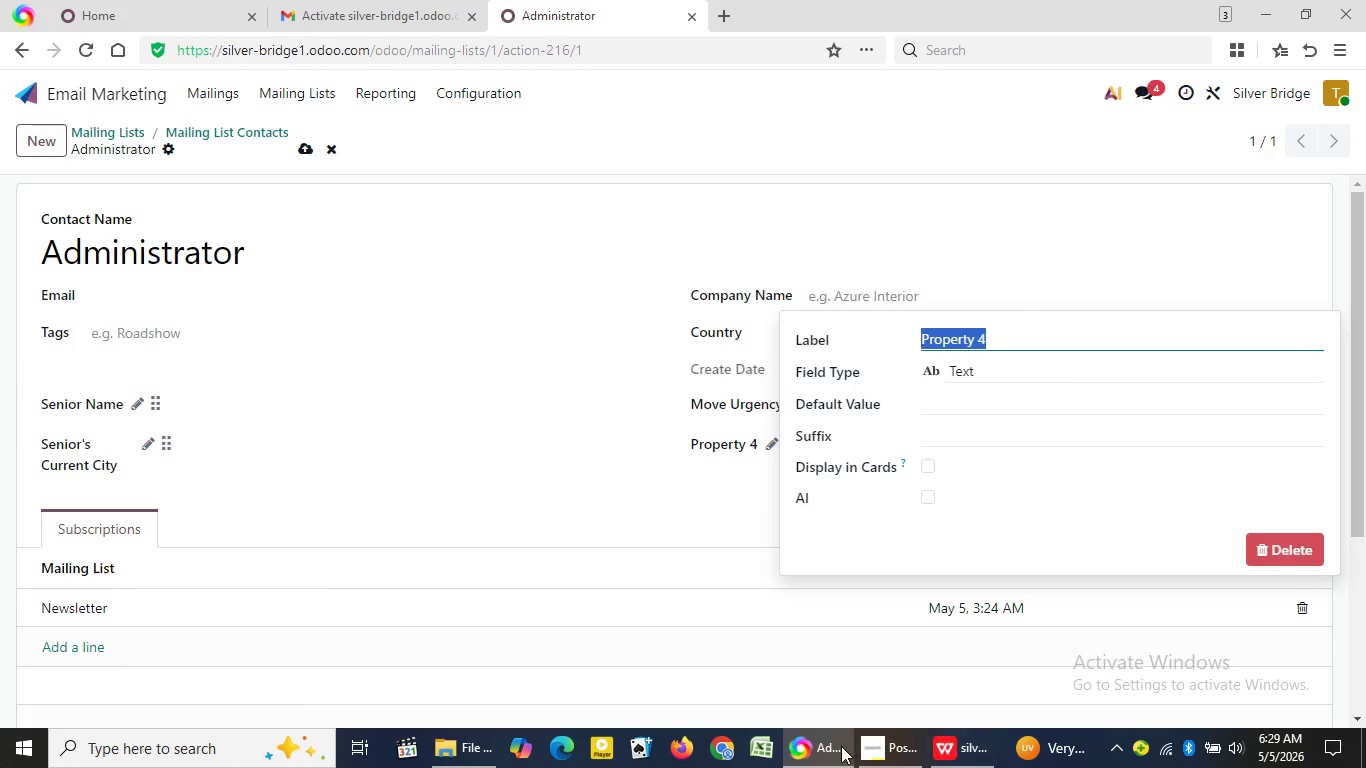 
left_click([833, 749])